 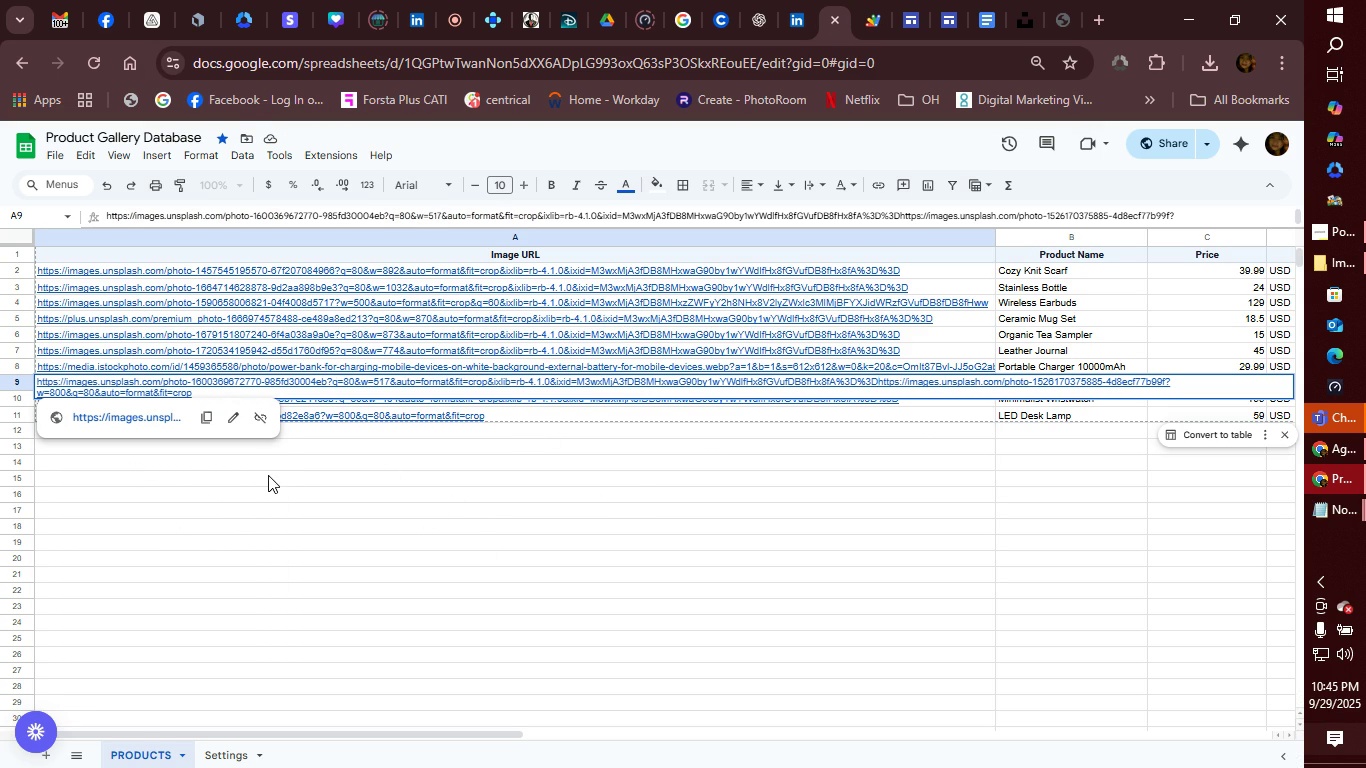 
mouse_move([237, 448])
 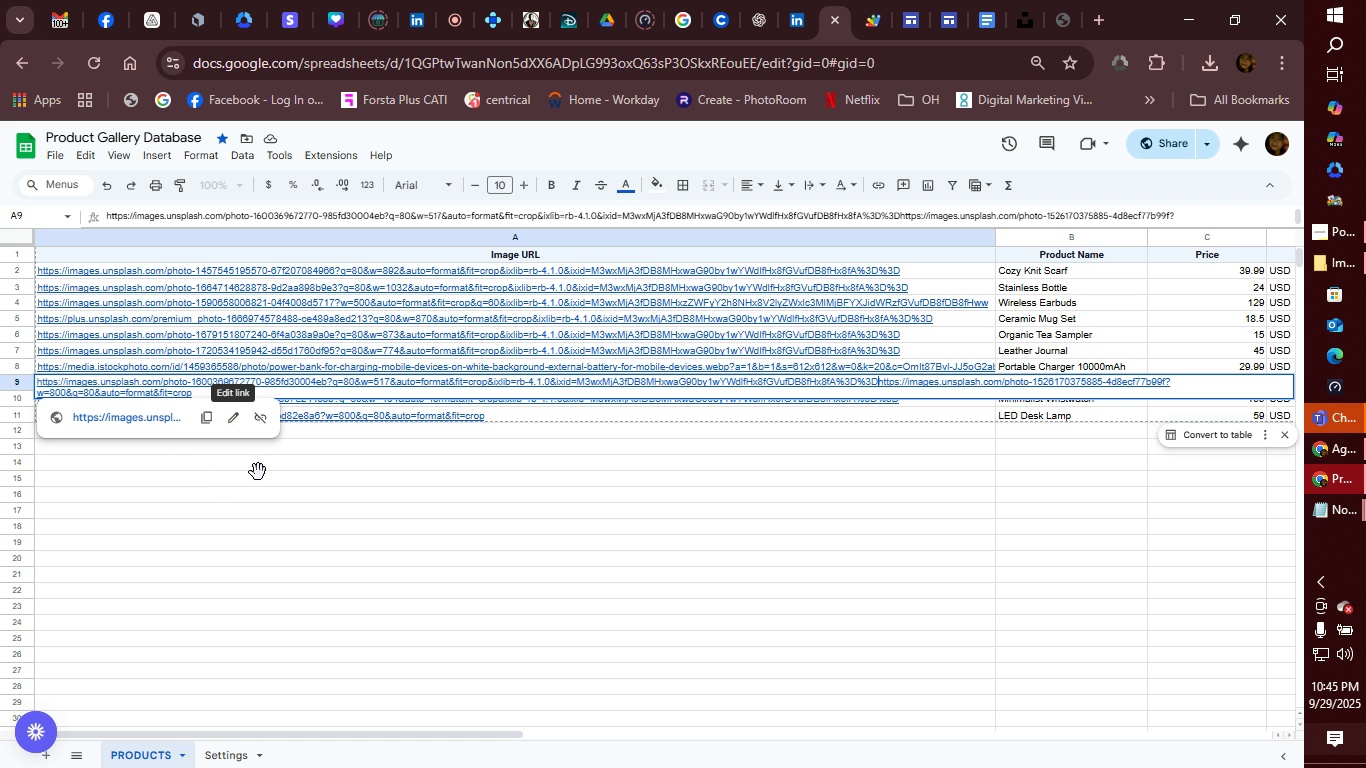 
left_click([258, 472])
 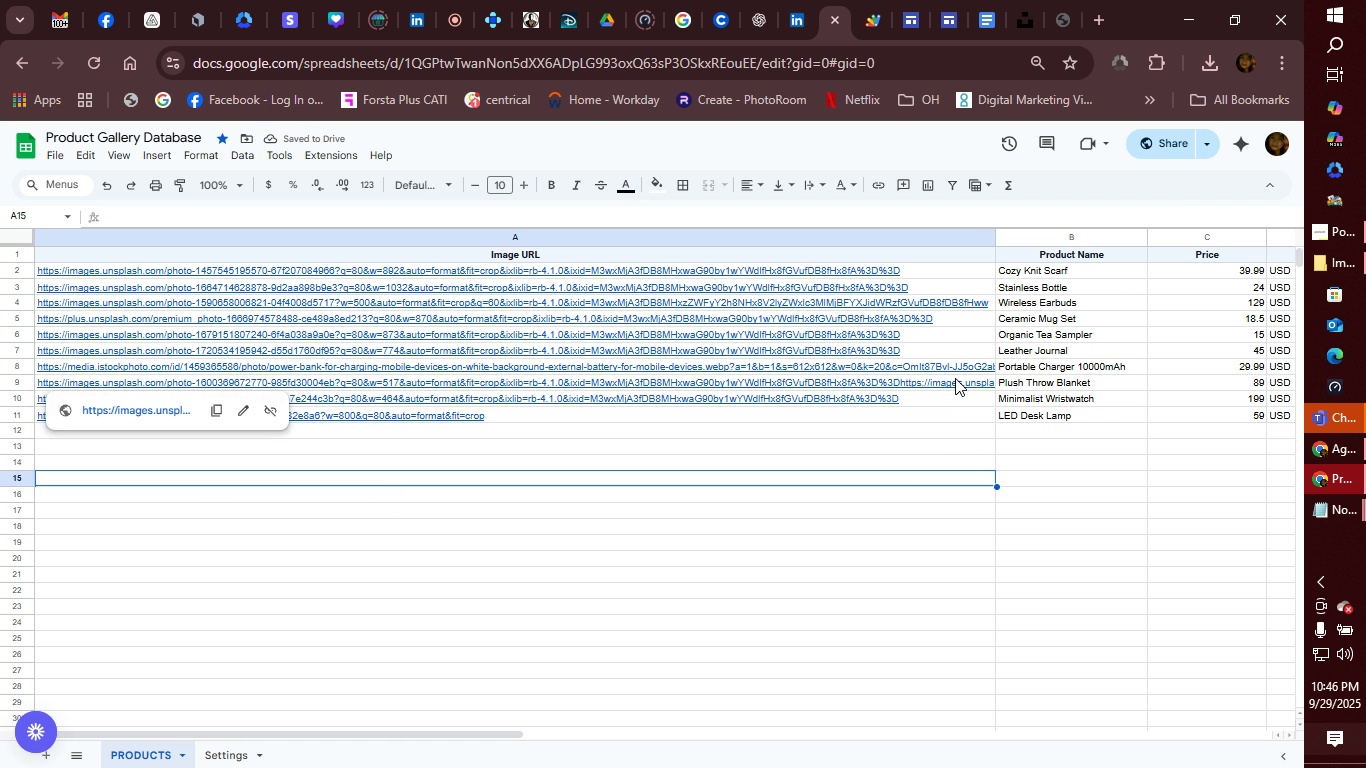 
left_click([955, 378])
 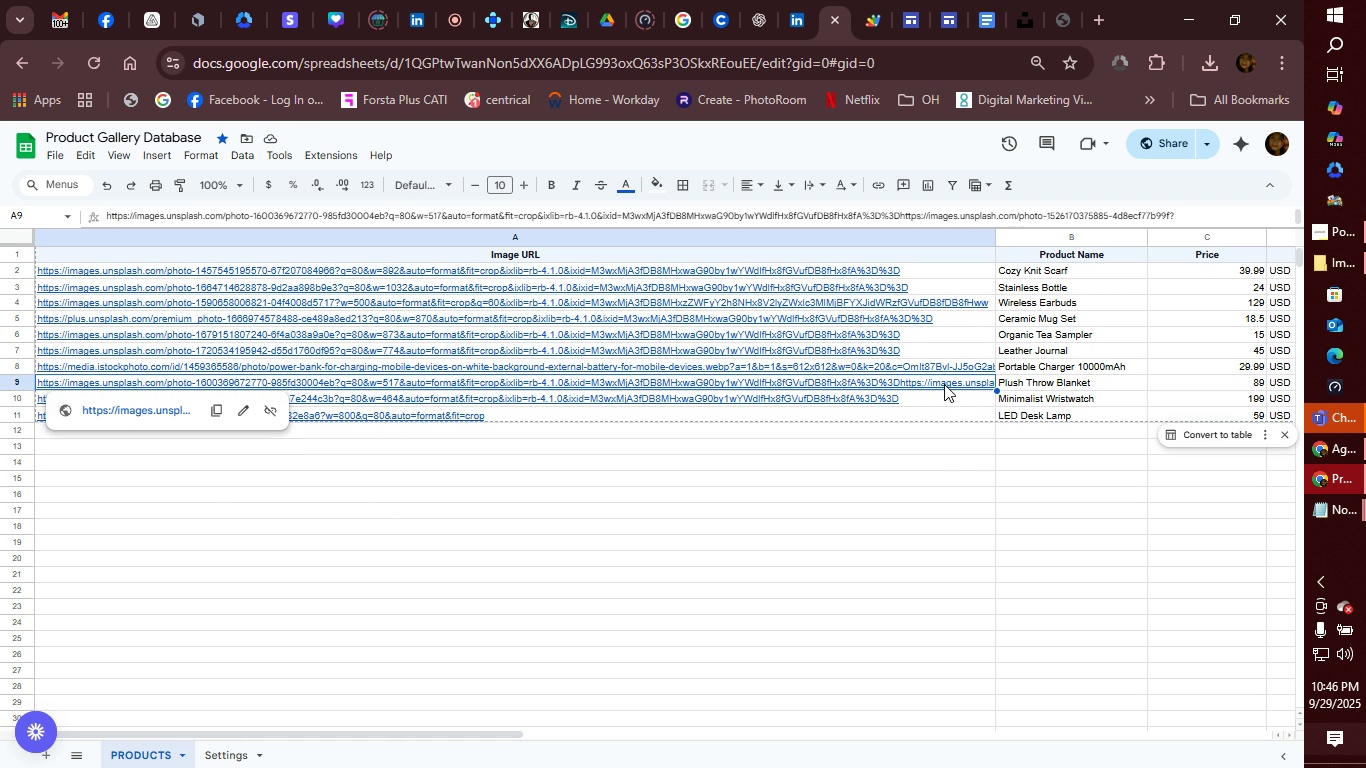 
double_click([944, 384])
 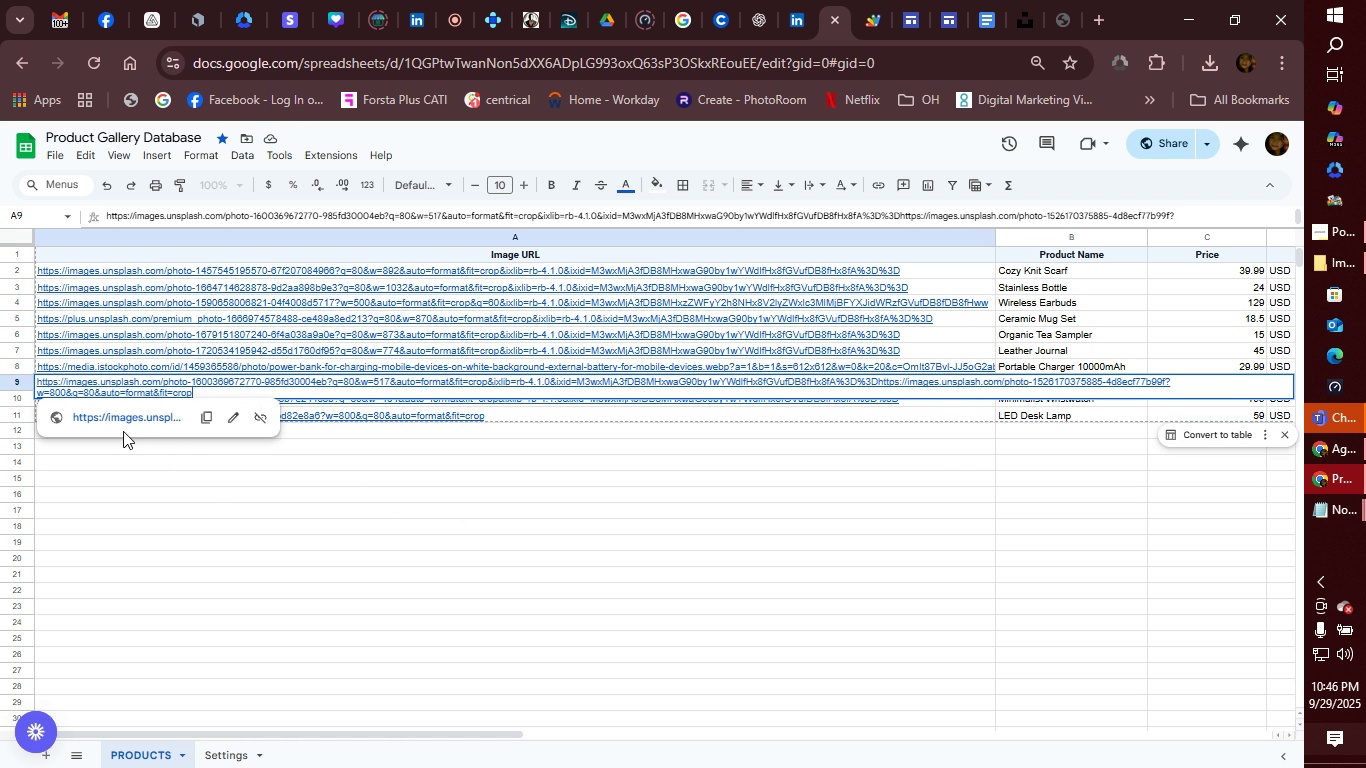 
wait(5.02)
 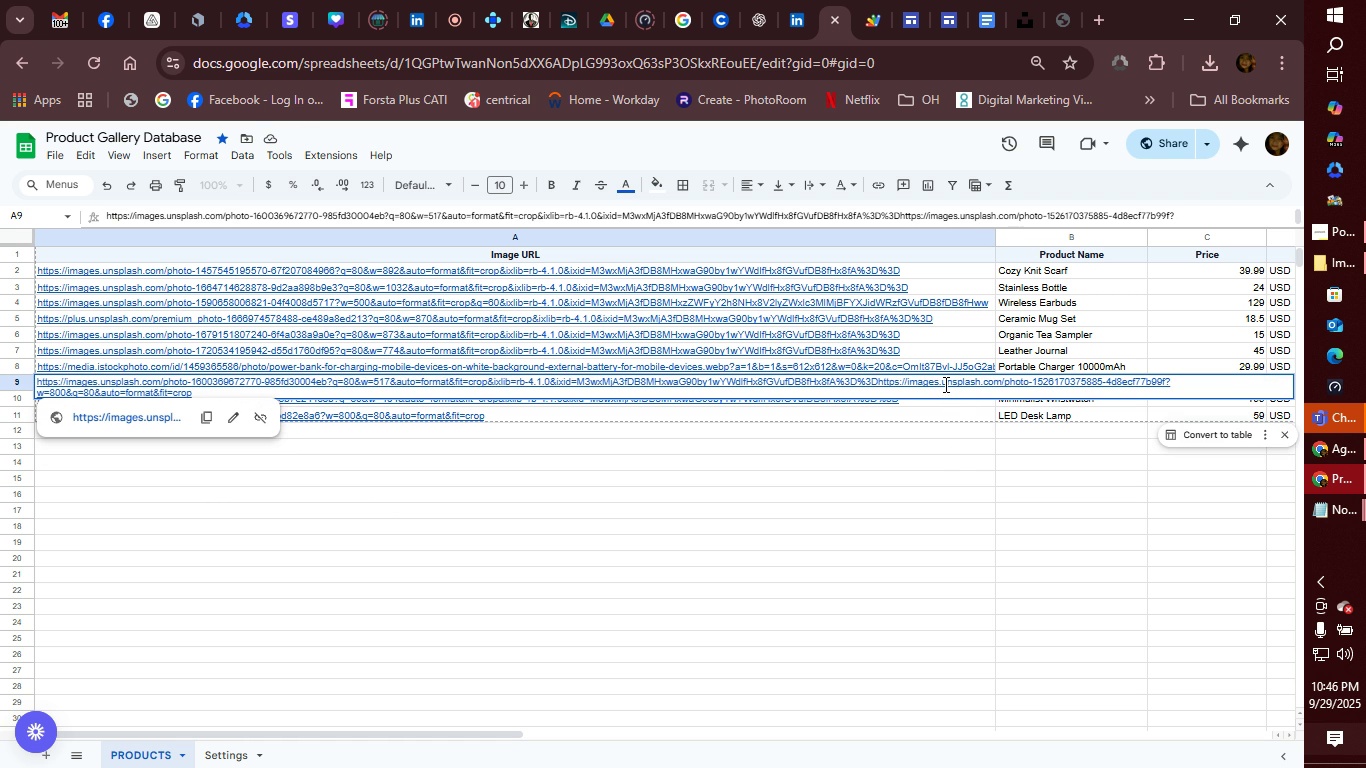 
left_click([233, 421])
 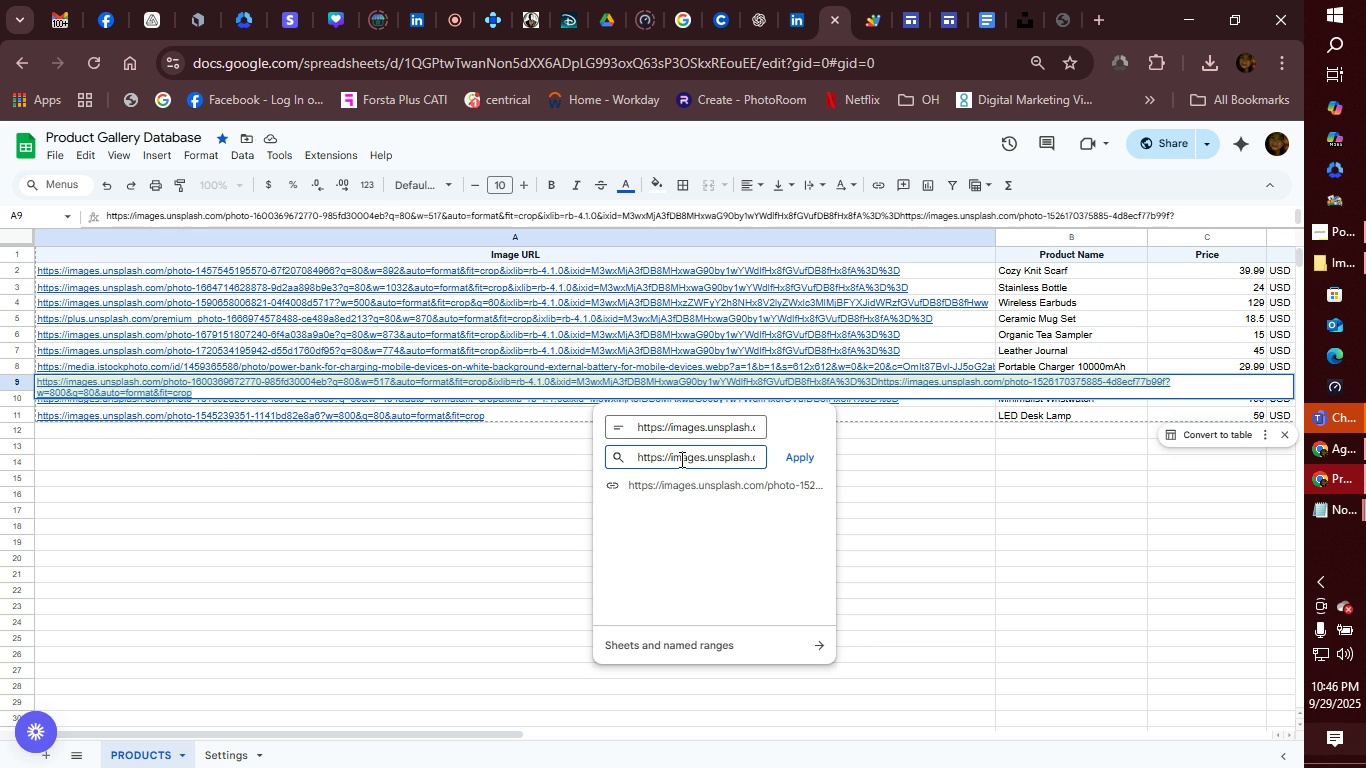 
double_click([680, 459])
 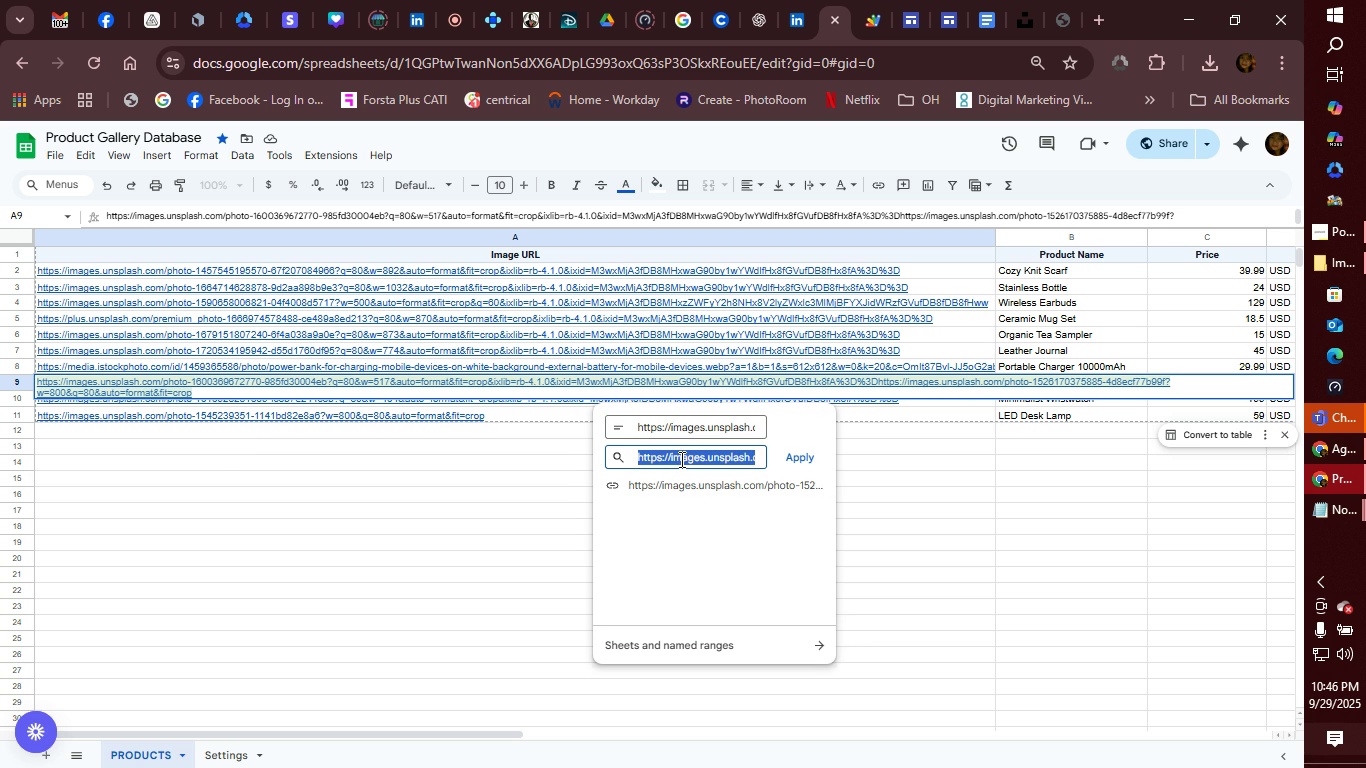 
triple_click([680, 459])